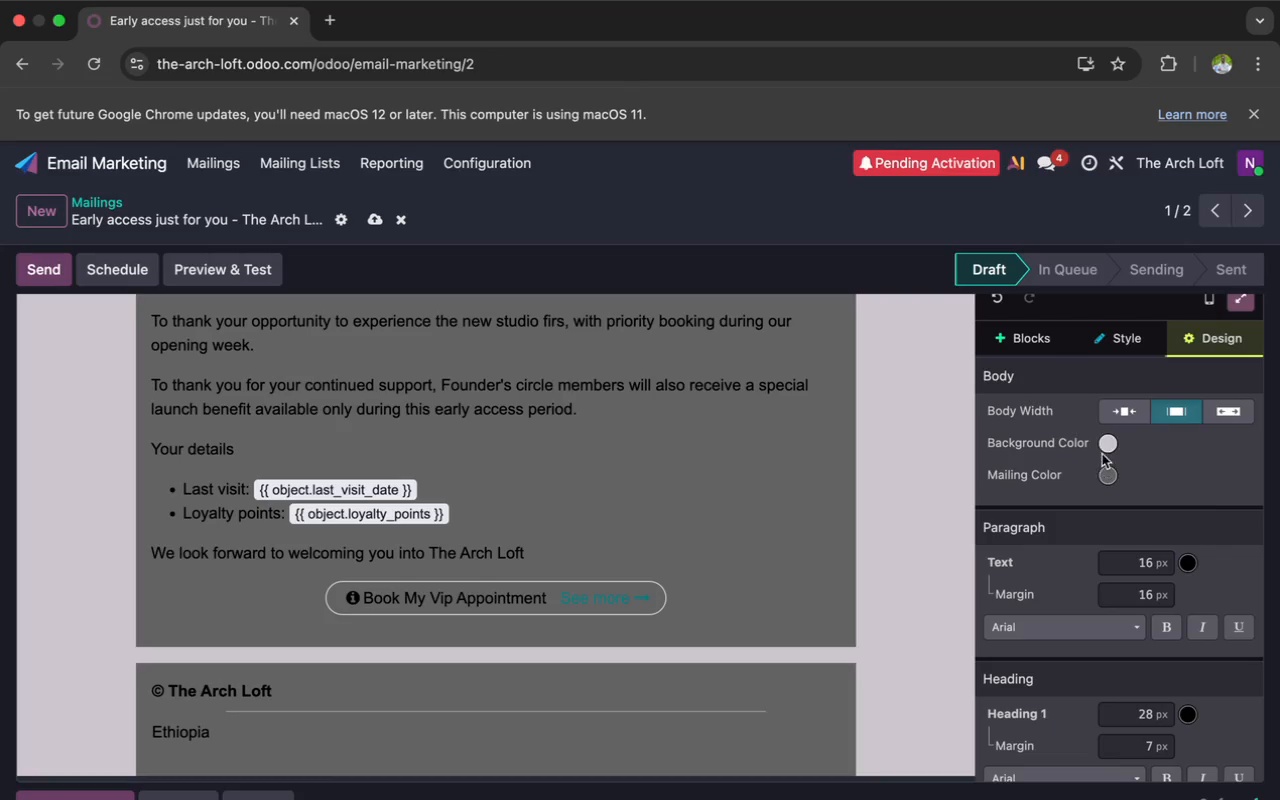 
left_click([1105, 447])
 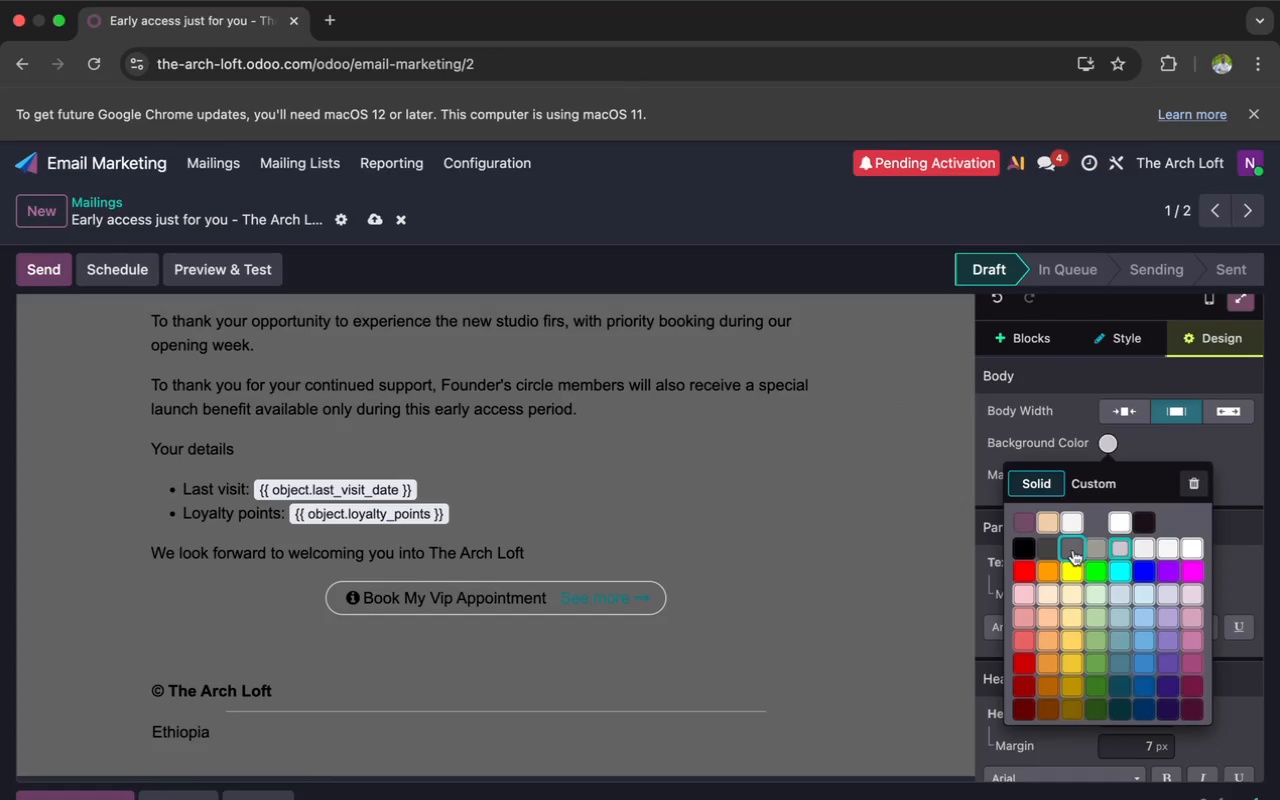 
left_click([1074, 548])
 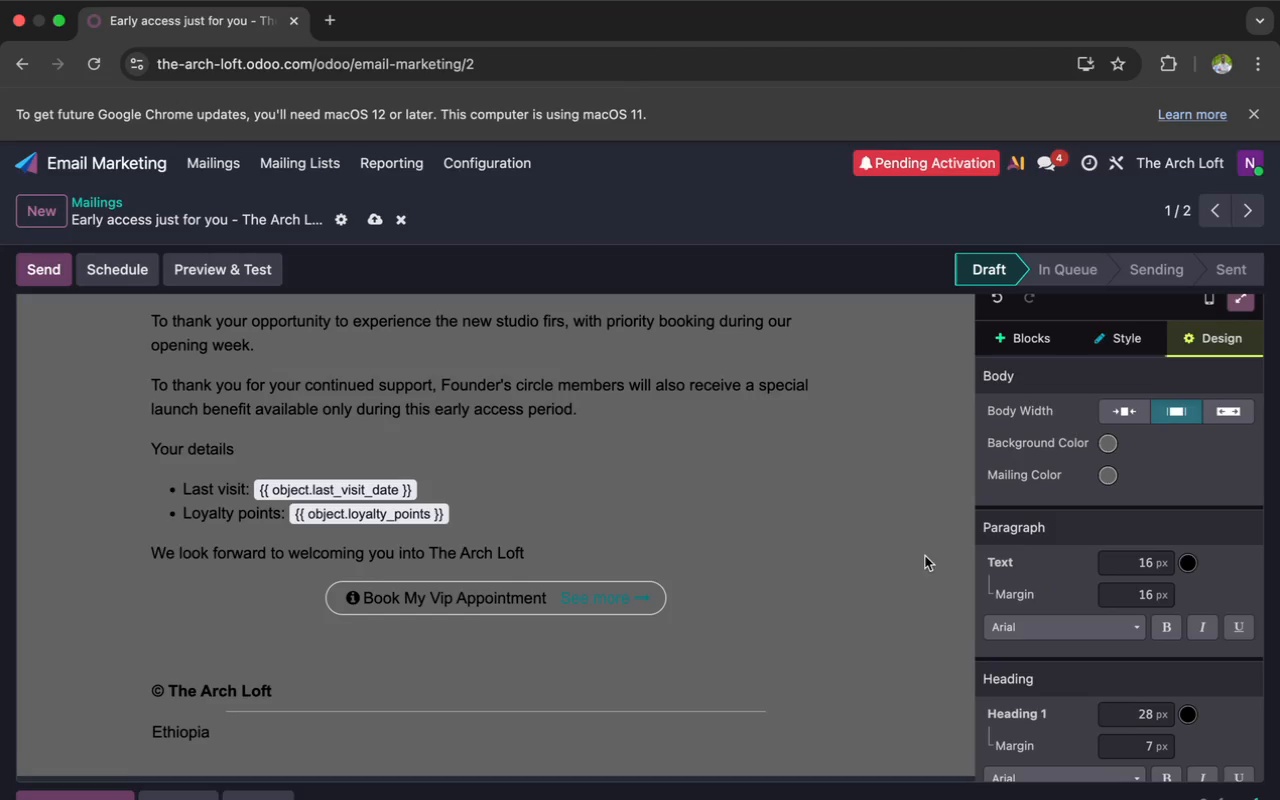 
scroll: coordinate [924, 558], scroll_direction: up, amount: 58.0
 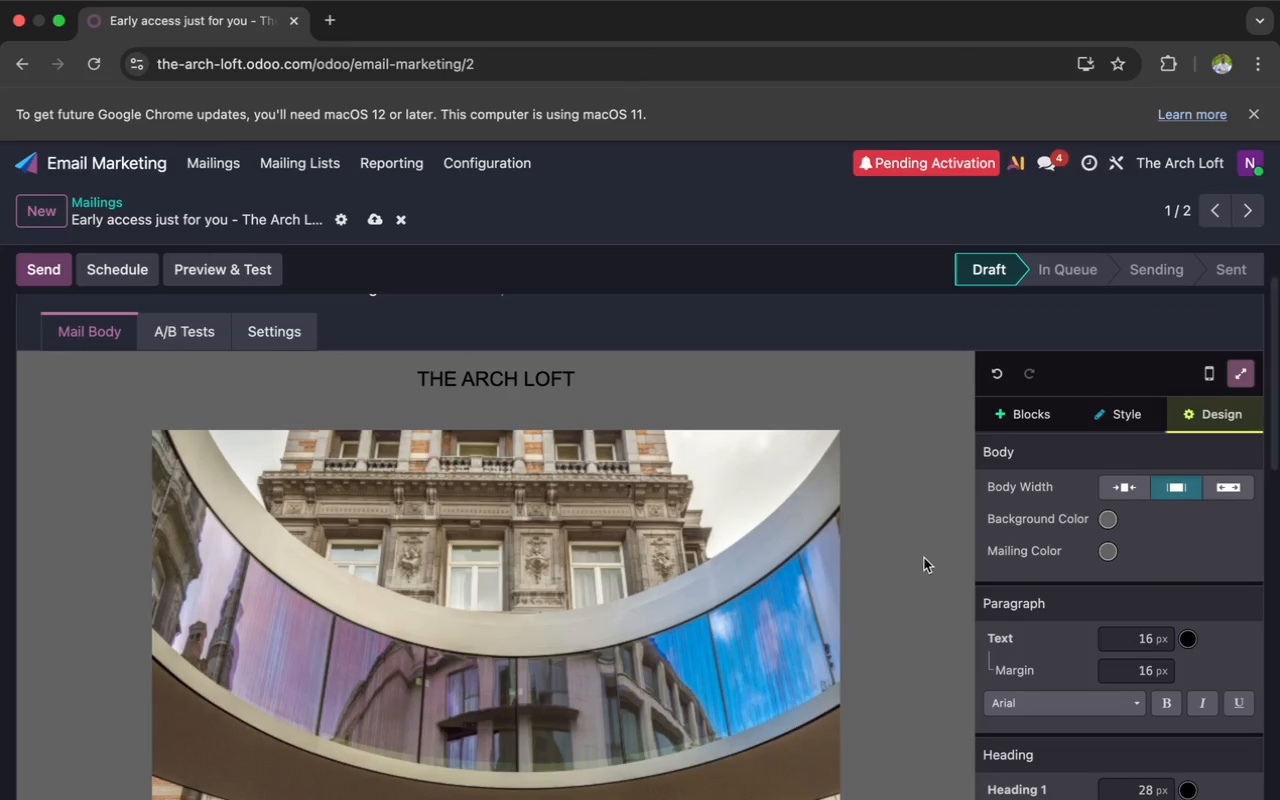 
scroll: coordinate [924, 558], scroll_direction: down, amount: 15.0
 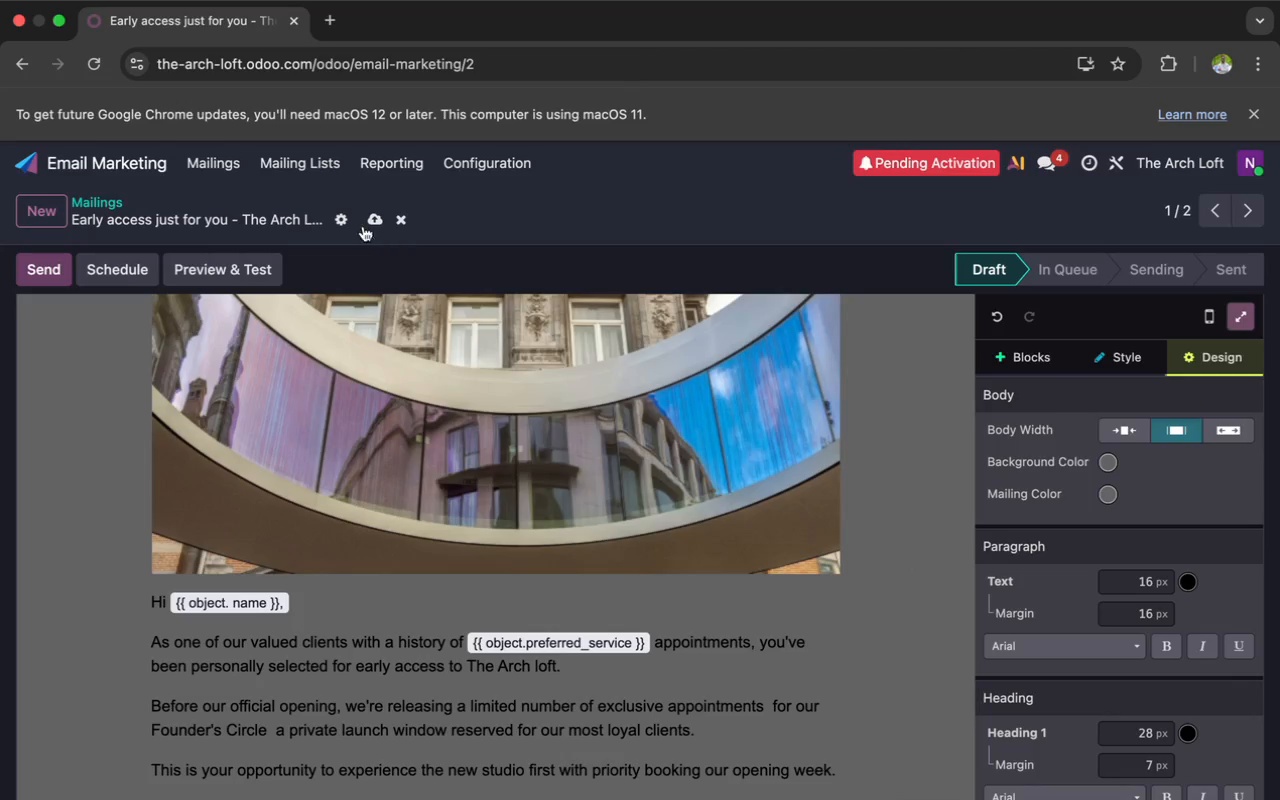 
left_click([370, 223])
 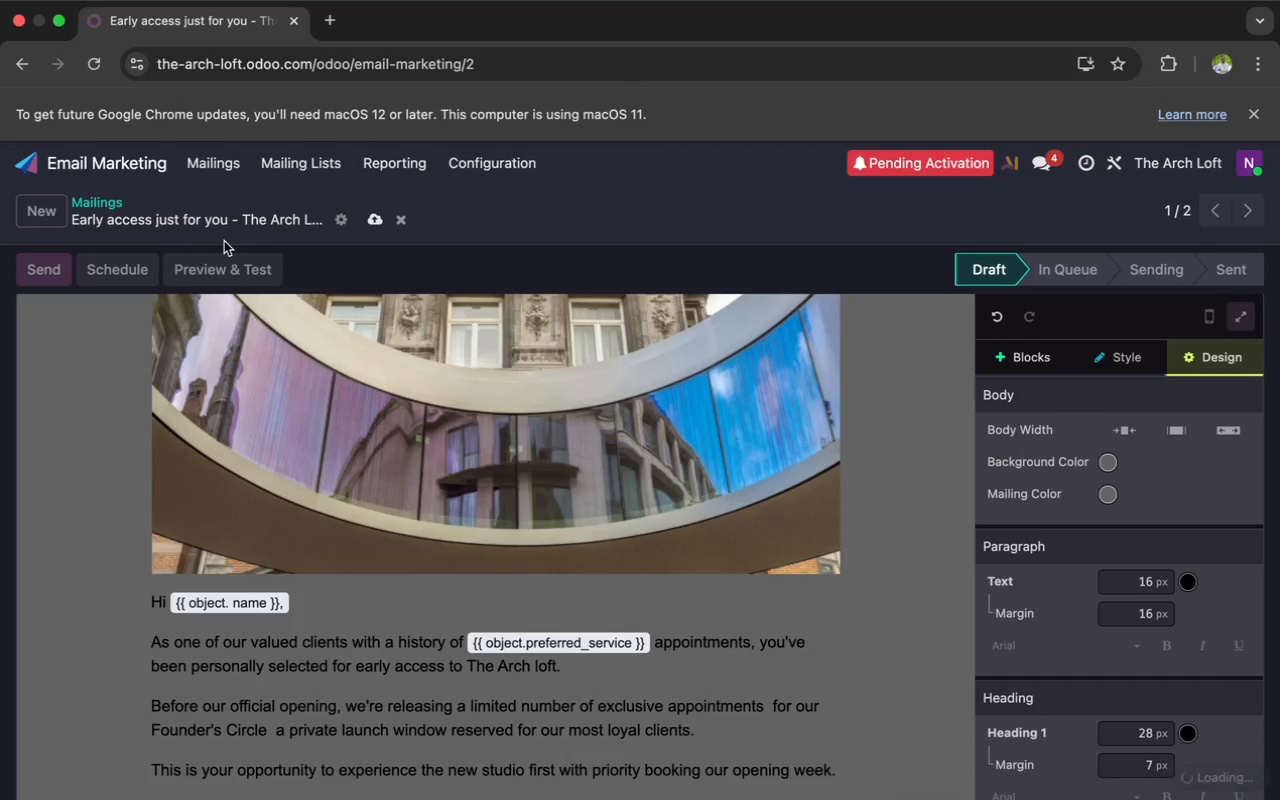 
scroll: coordinate [266, 328], scroll_direction: up, amount: 59.0
 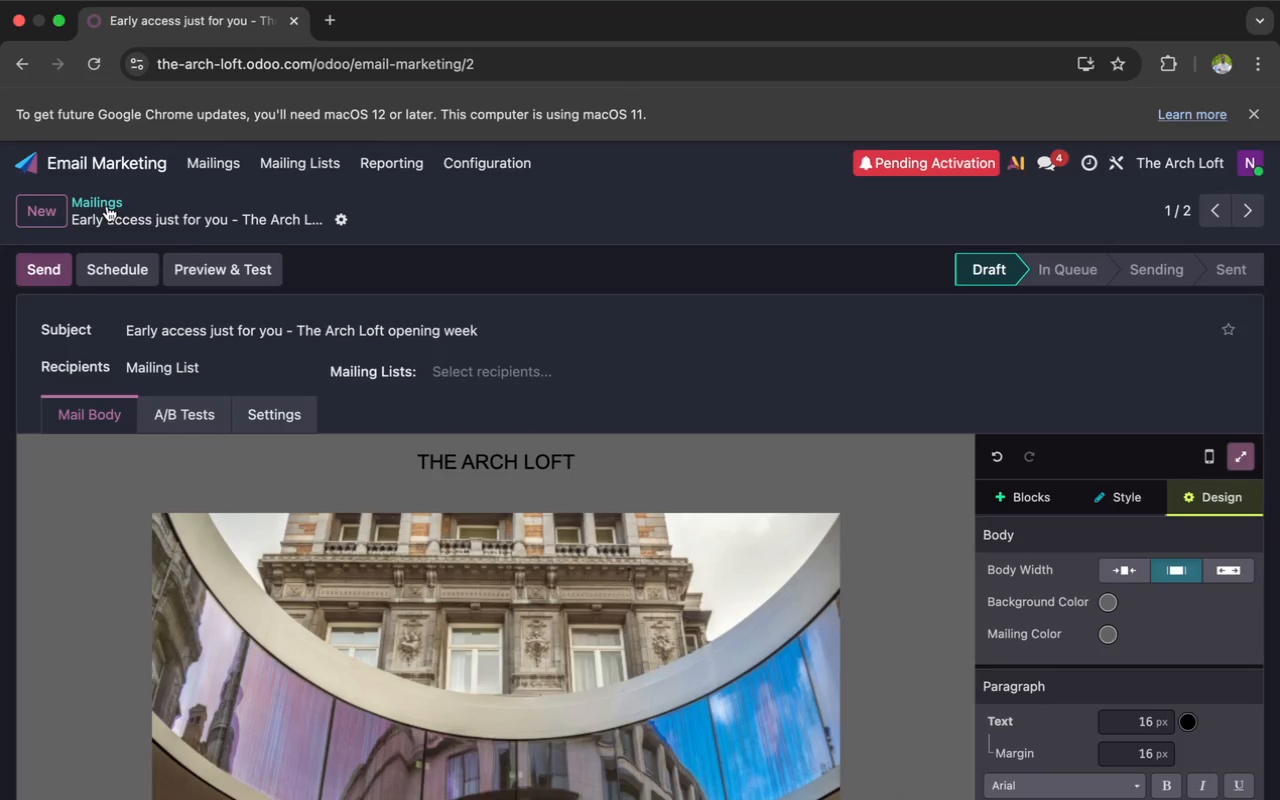 
left_click([107, 207])
 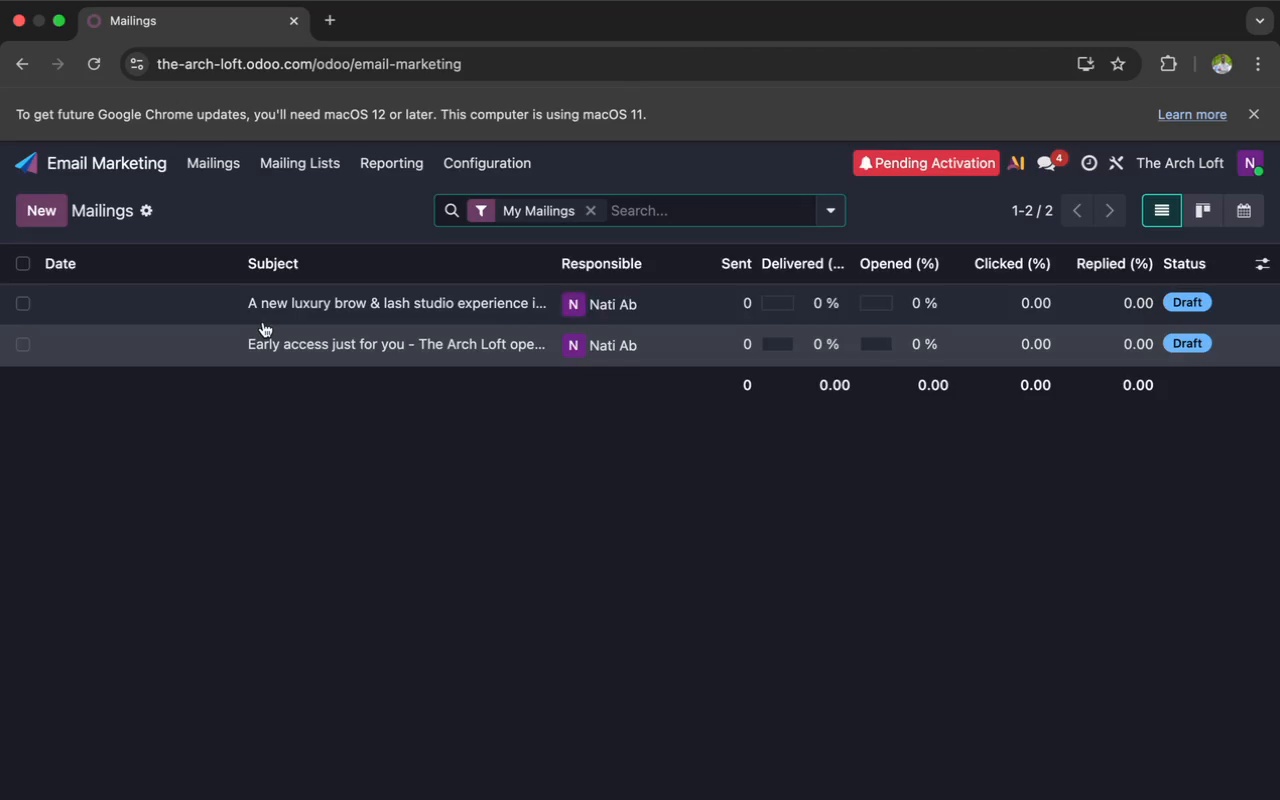 
left_click([277, 310])
 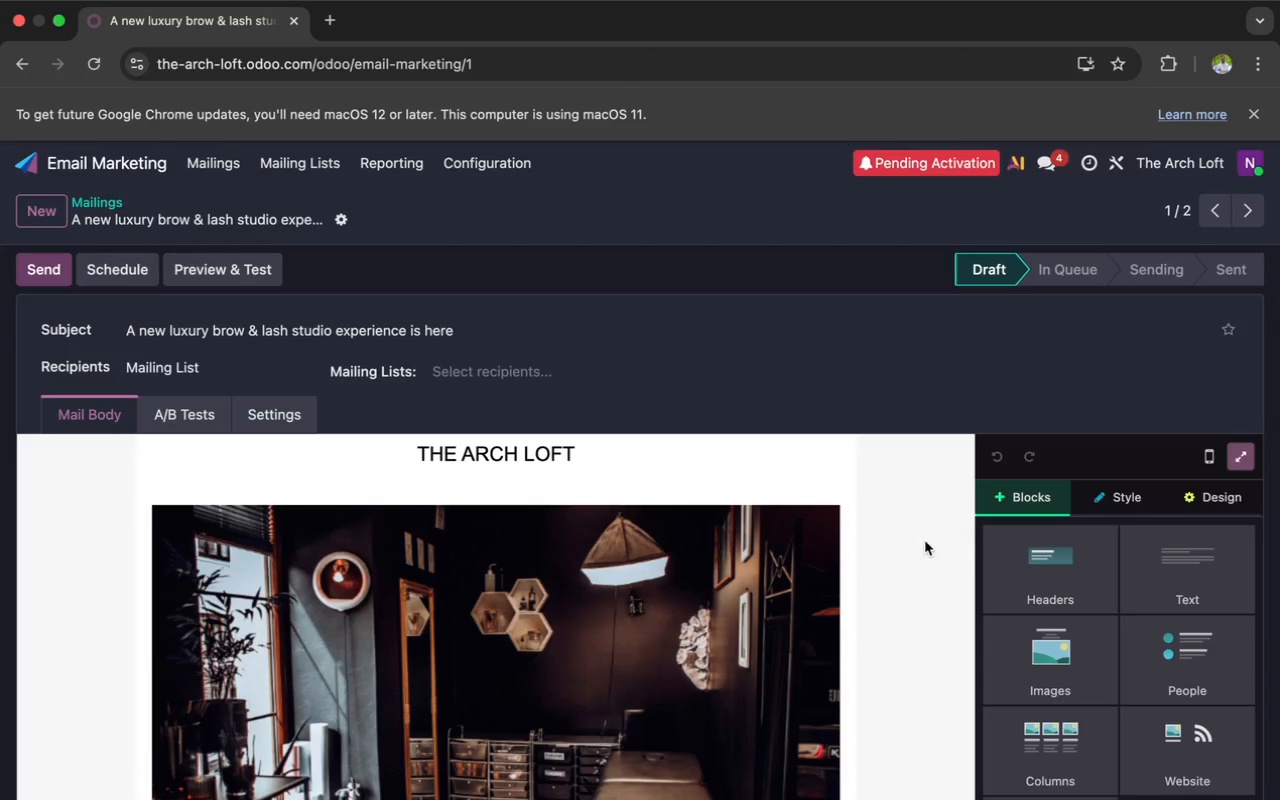 
wait(5.49)
 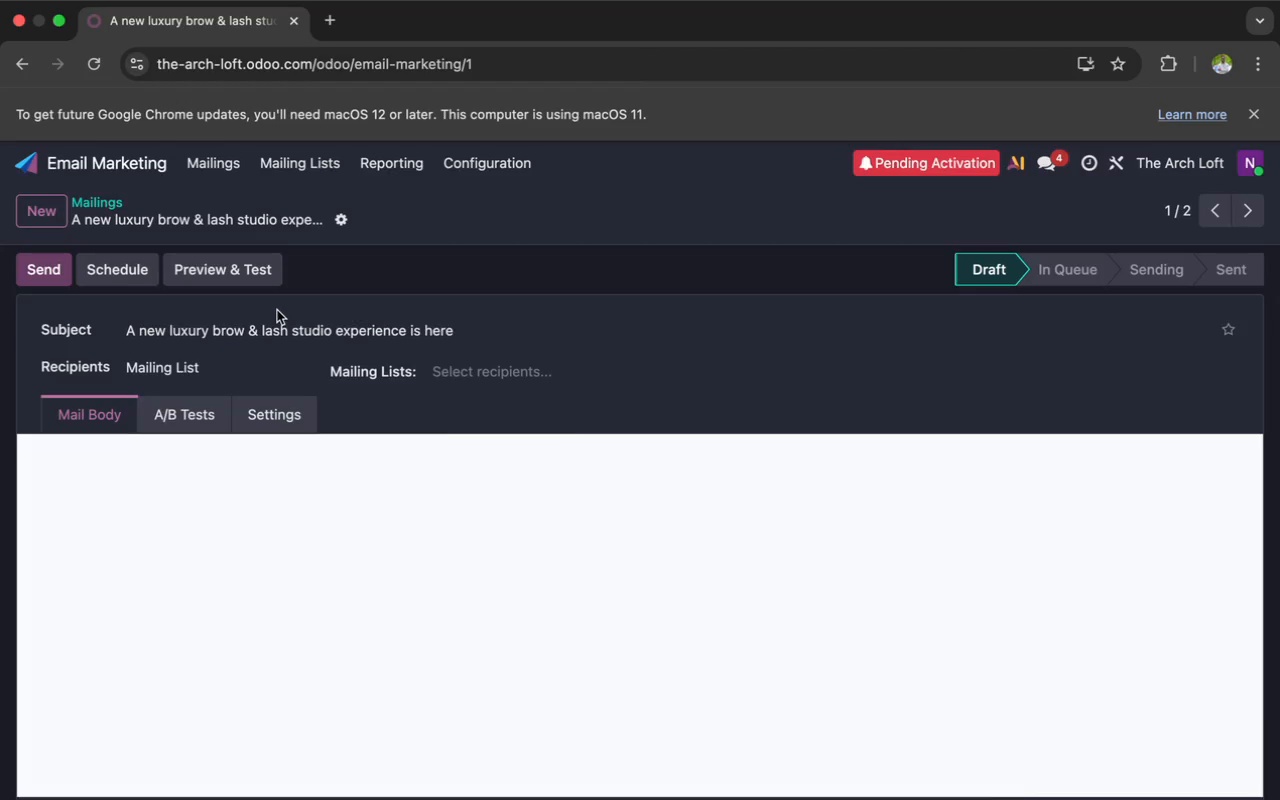 
left_click([1214, 509])
 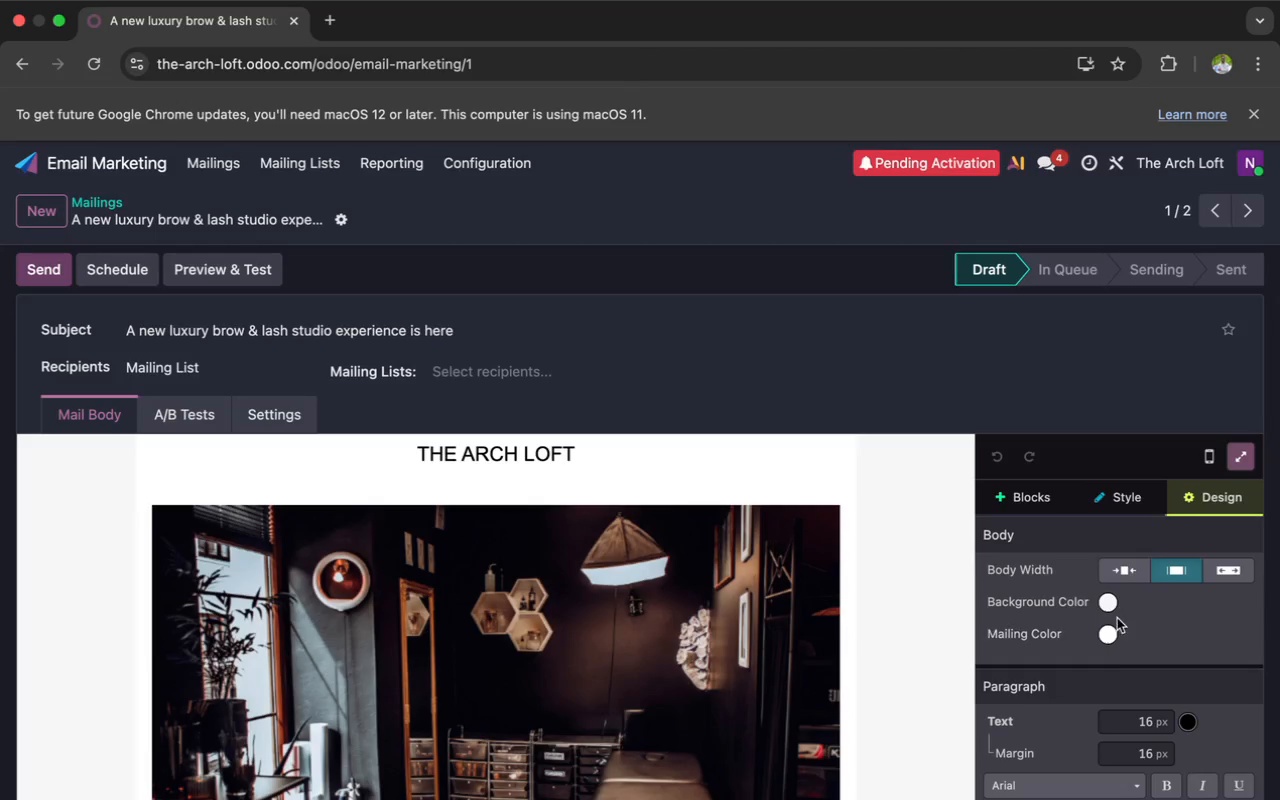 
left_click([1111, 615])
 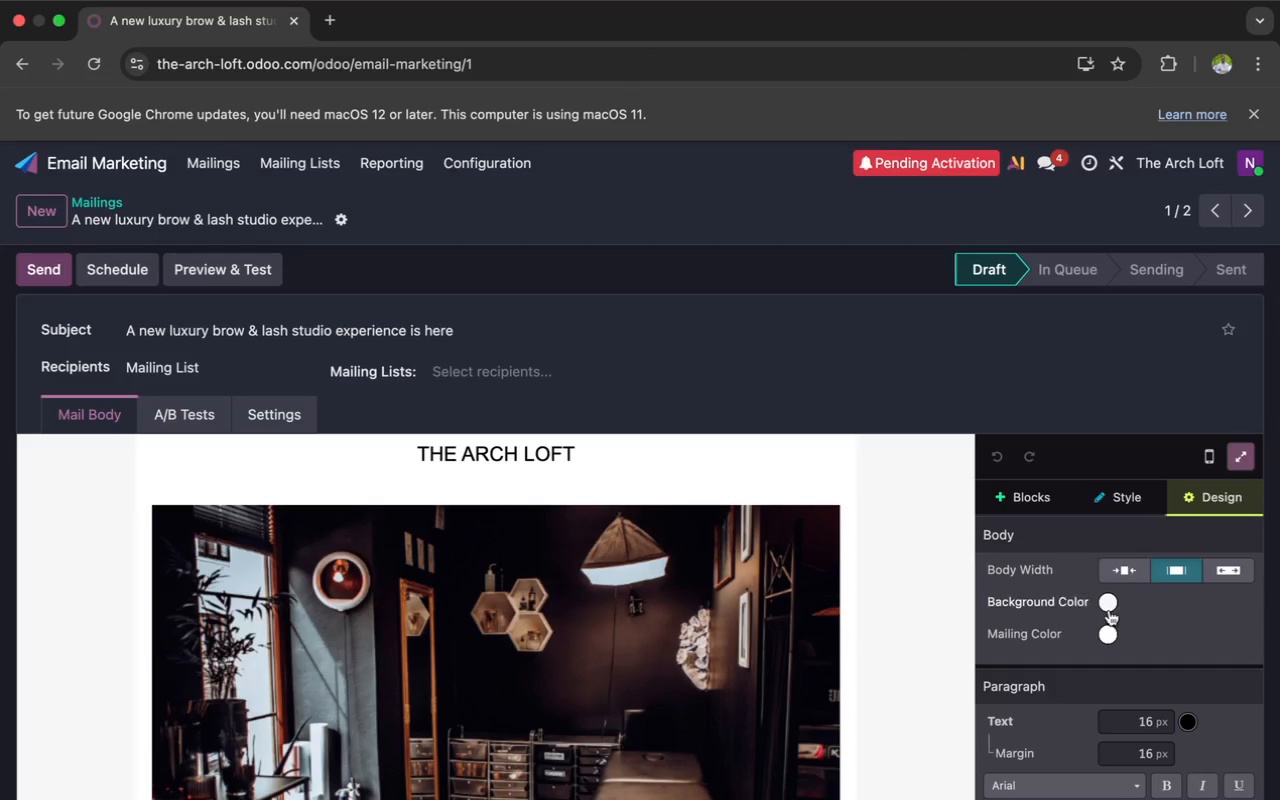 
left_click([1103, 600])
 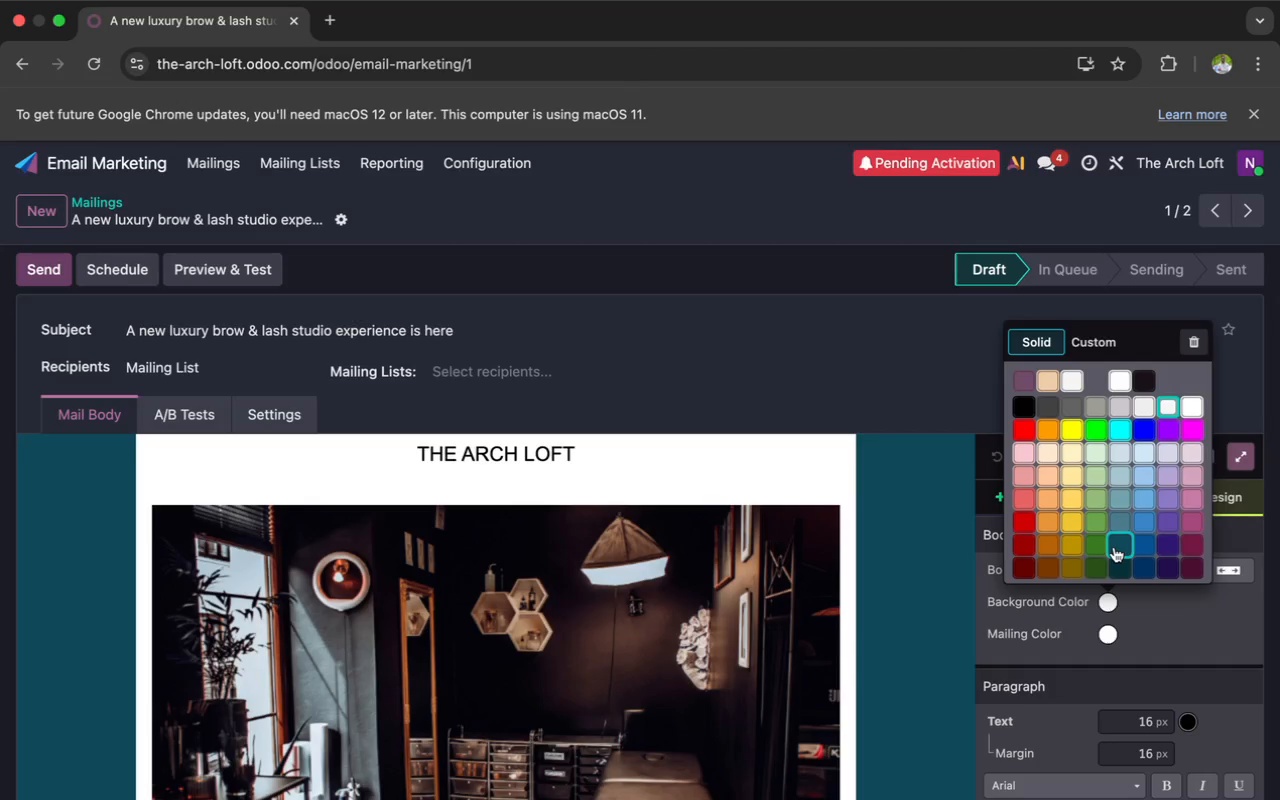 
left_click([1114, 550])
 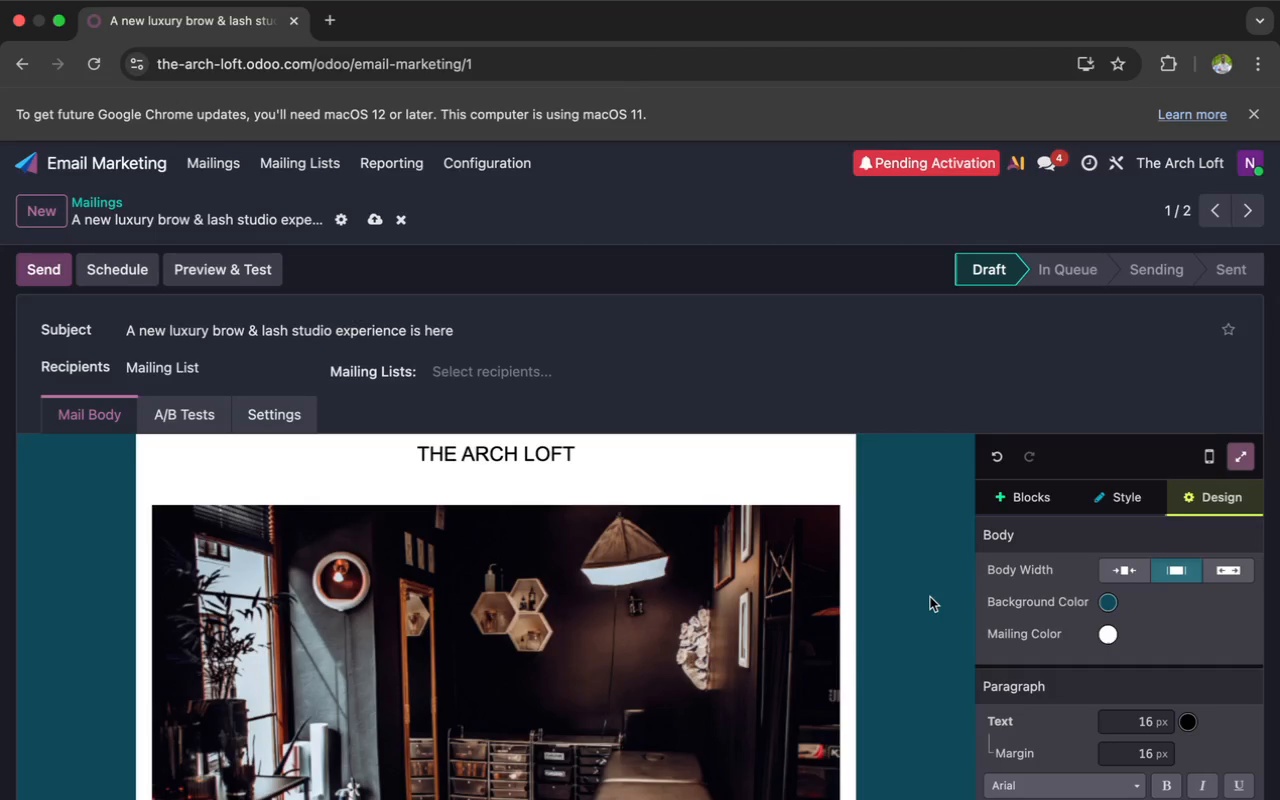 
scroll: coordinate [930, 591], scroll_direction: down, amount: 23.0
 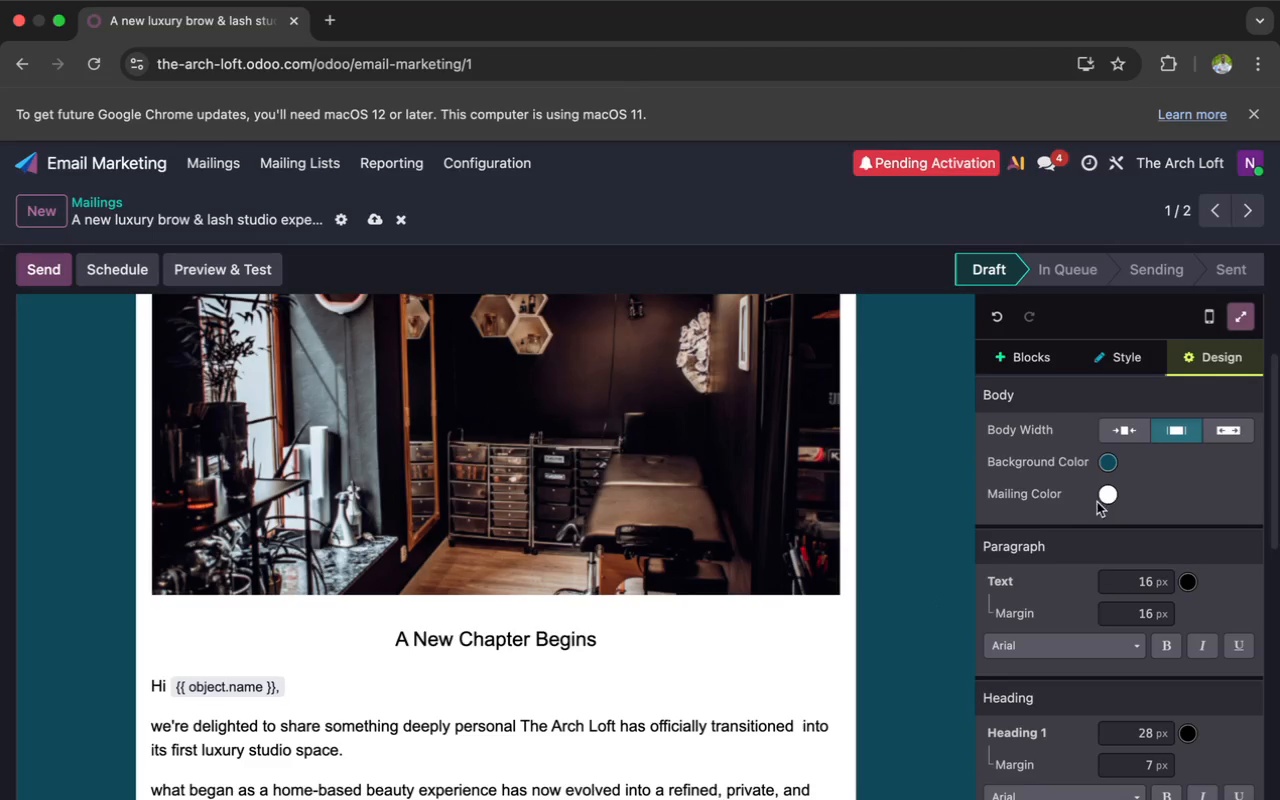 
left_click([1107, 502])
 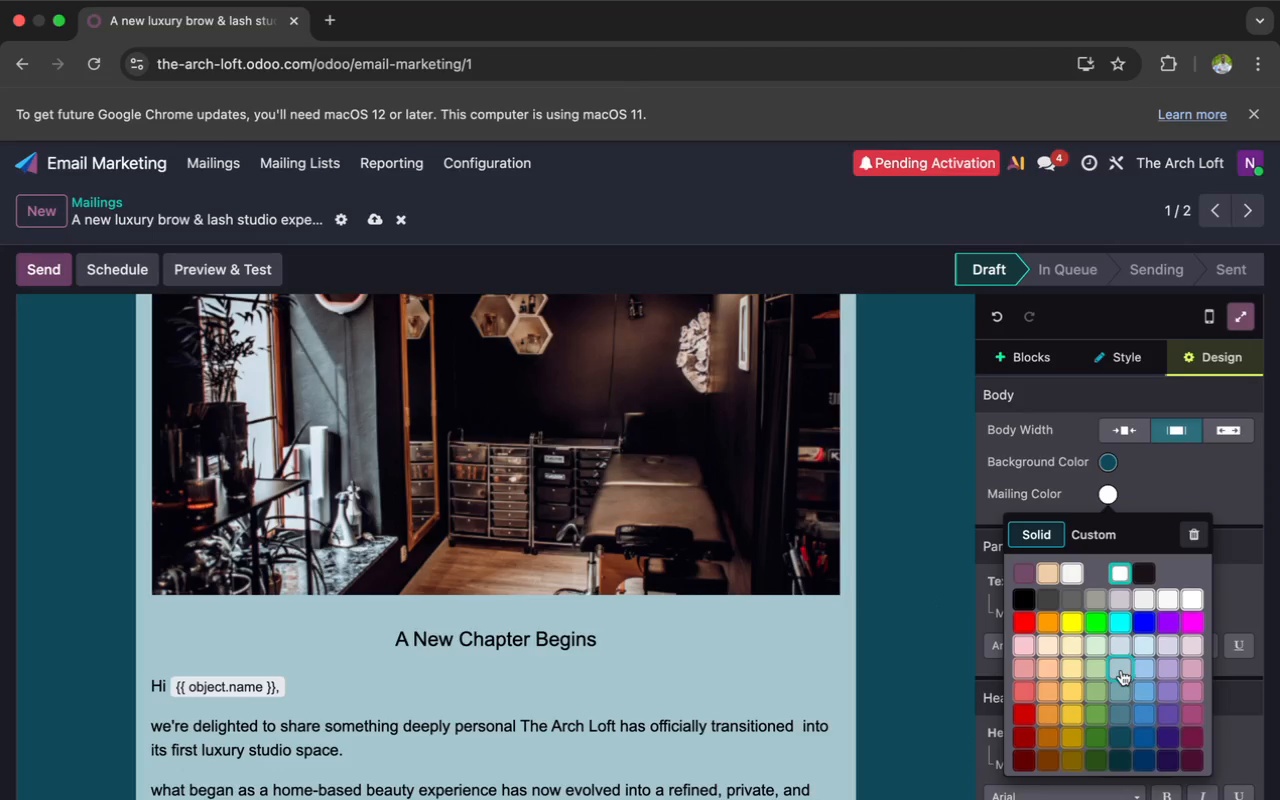 
left_click([1120, 667])
 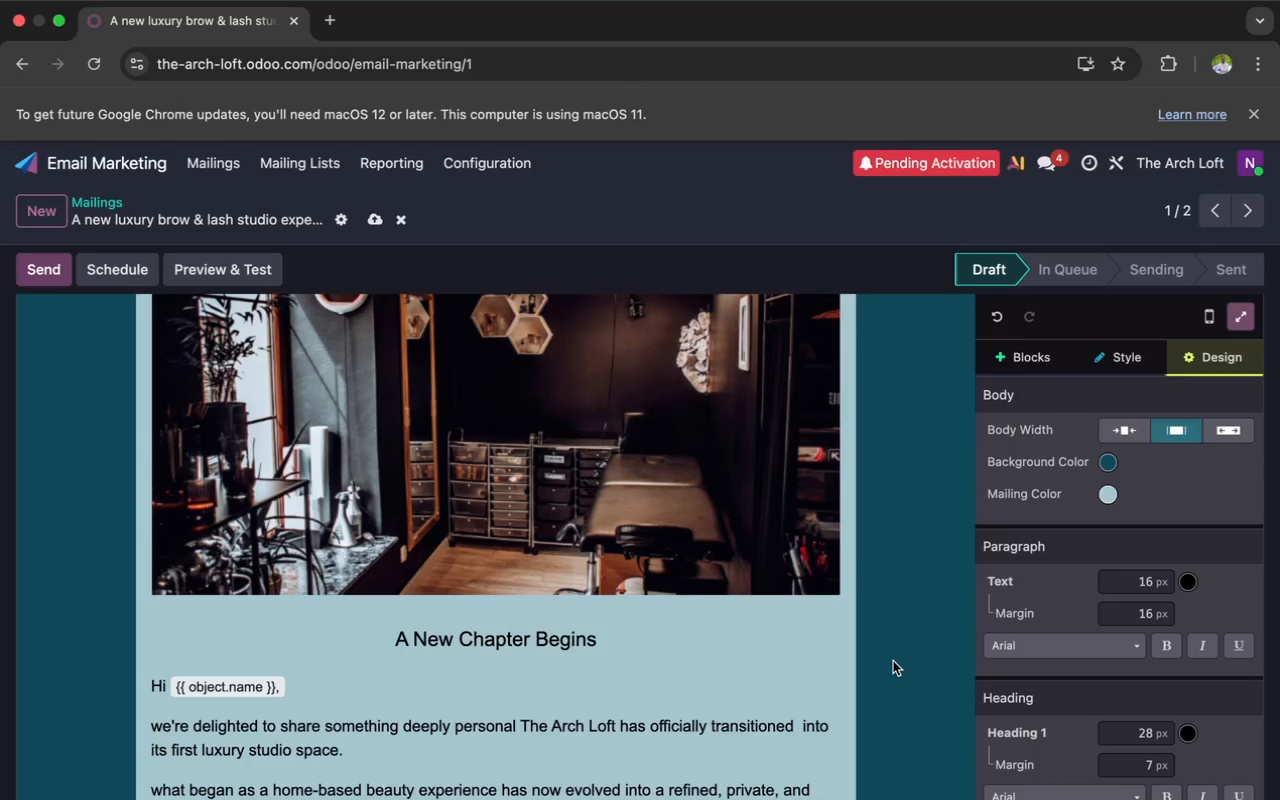 
scroll: coordinate [892, 661], scroll_direction: down, amount: 41.0
 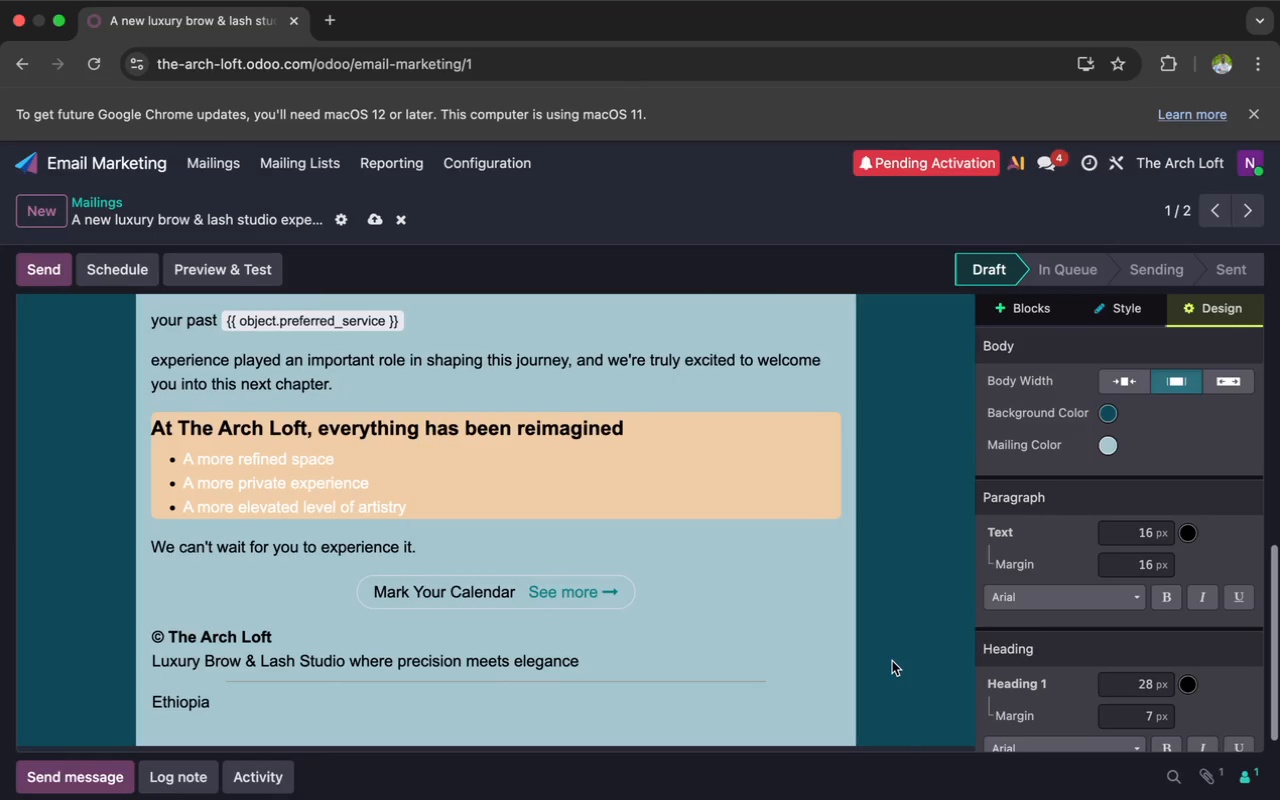 
scroll: coordinate [892, 661], scroll_direction: up, amount: 37.0
 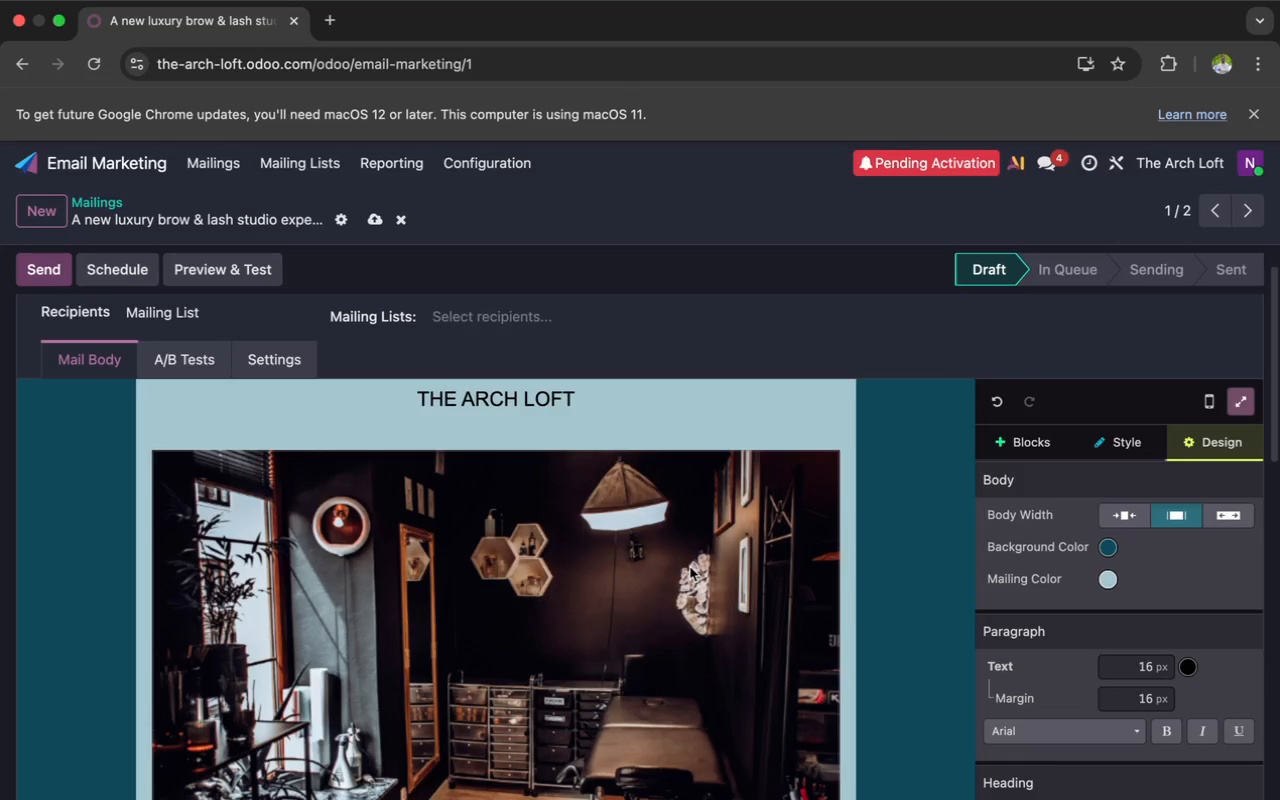 
left_click([377, 218])
 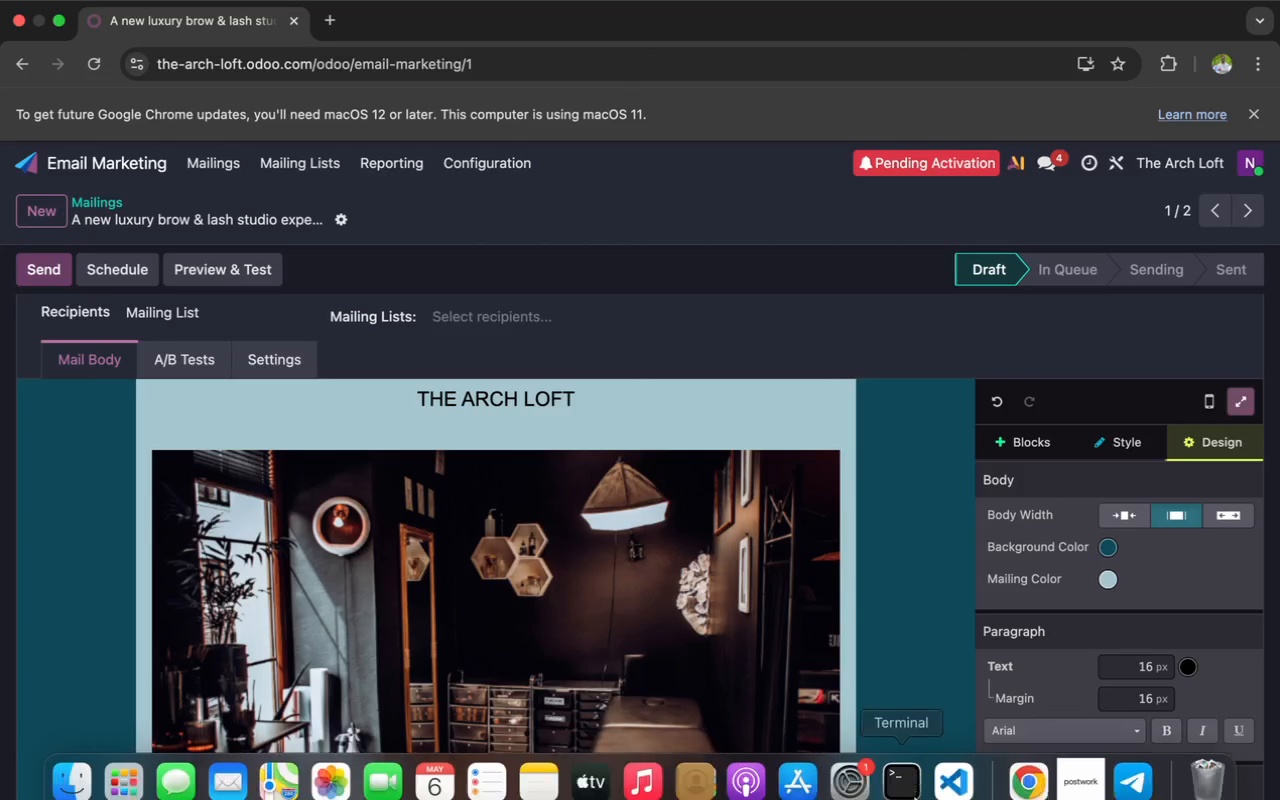 
left_click([1077, 772])